 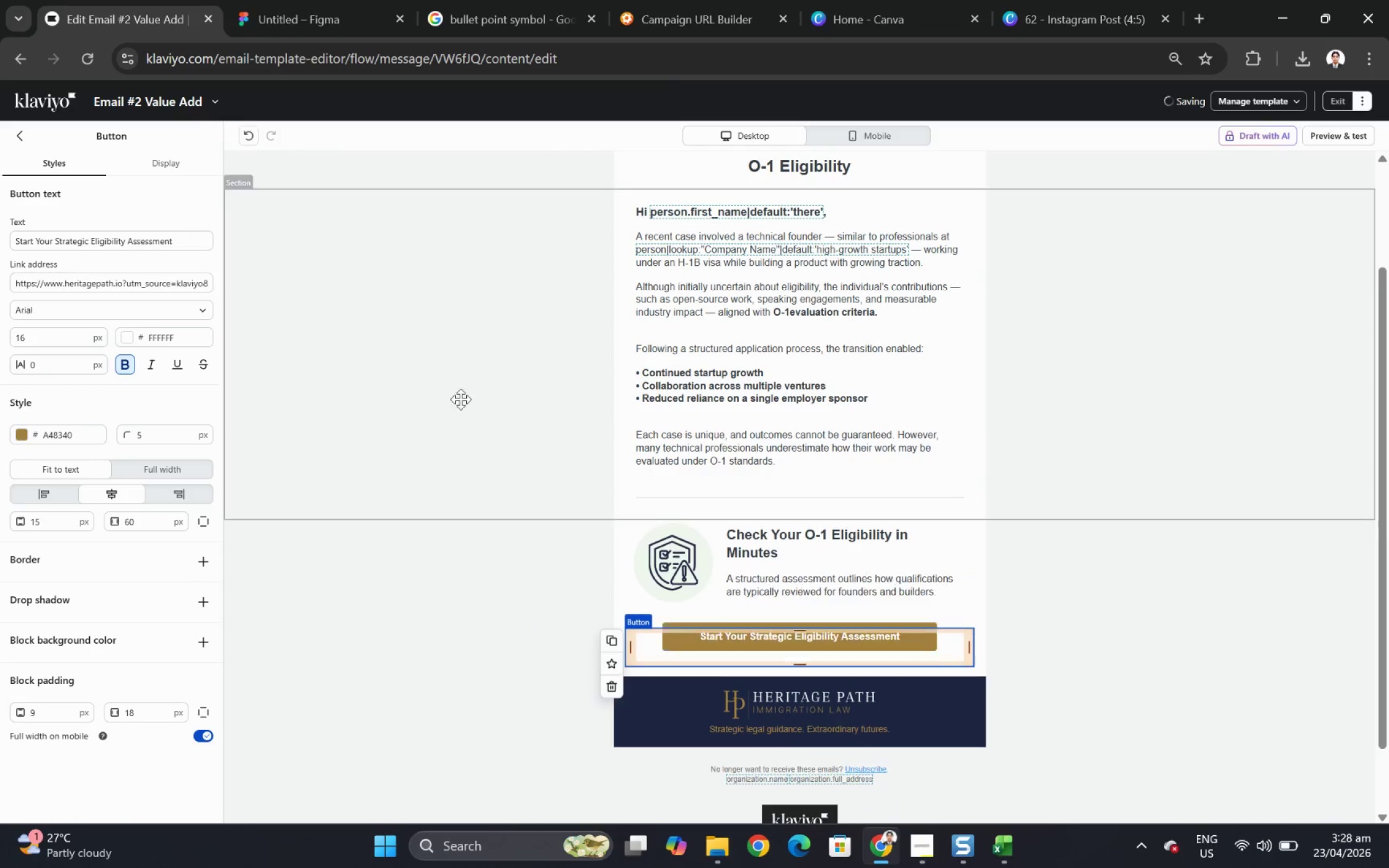 
double_click([115, 235])
 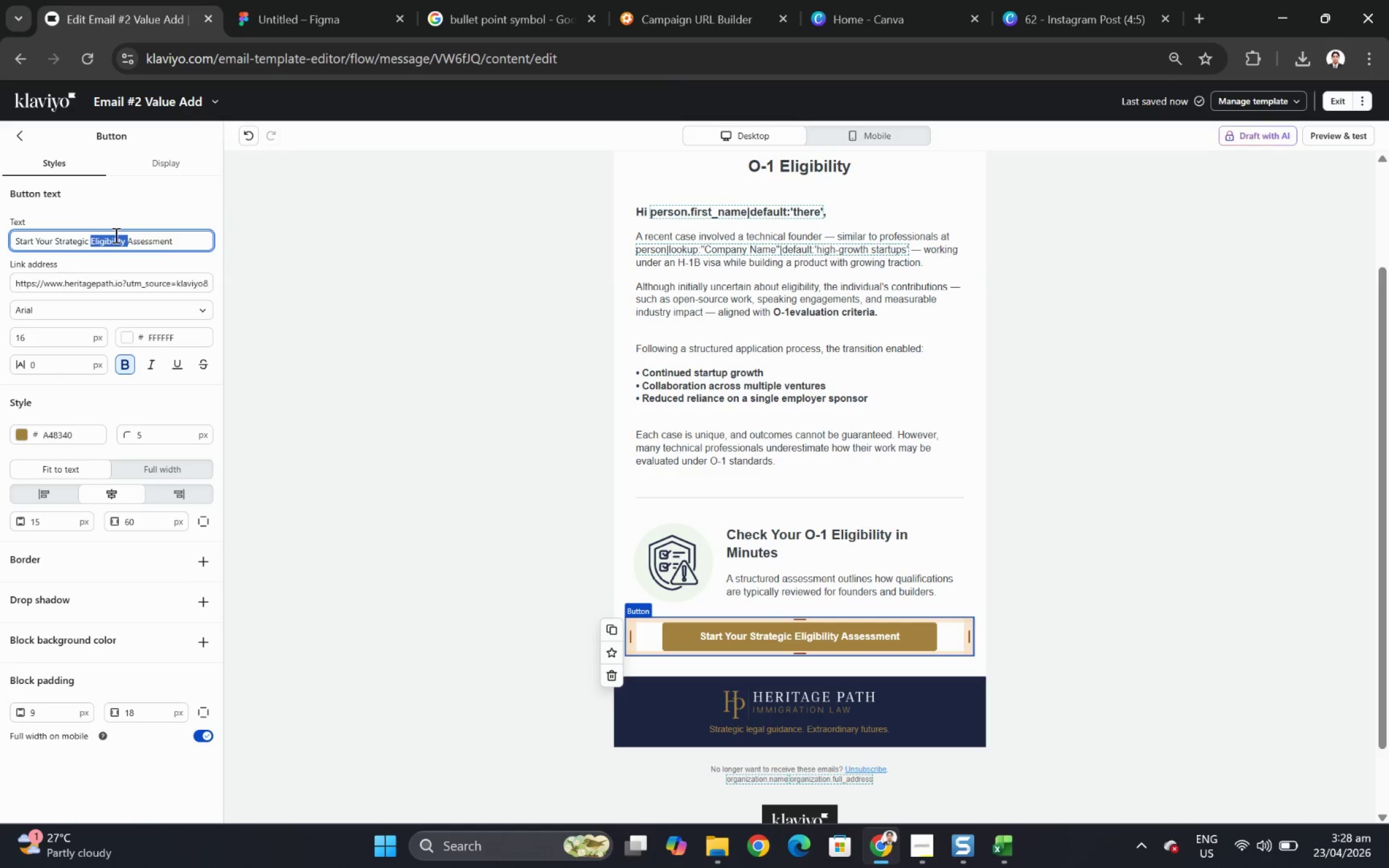 
triple_click([115, 235])
 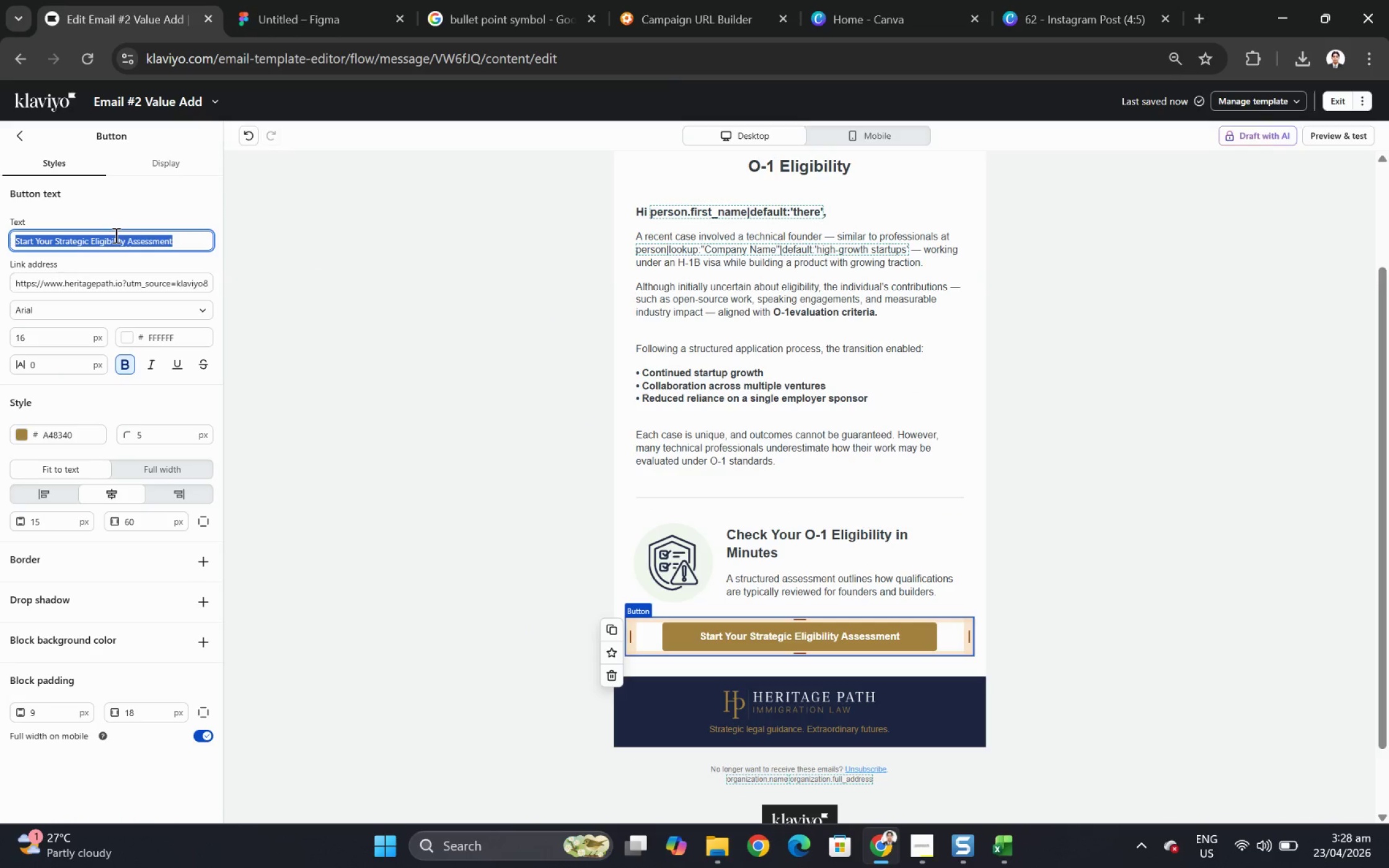 
type(See If Your Profile may Qualify)
 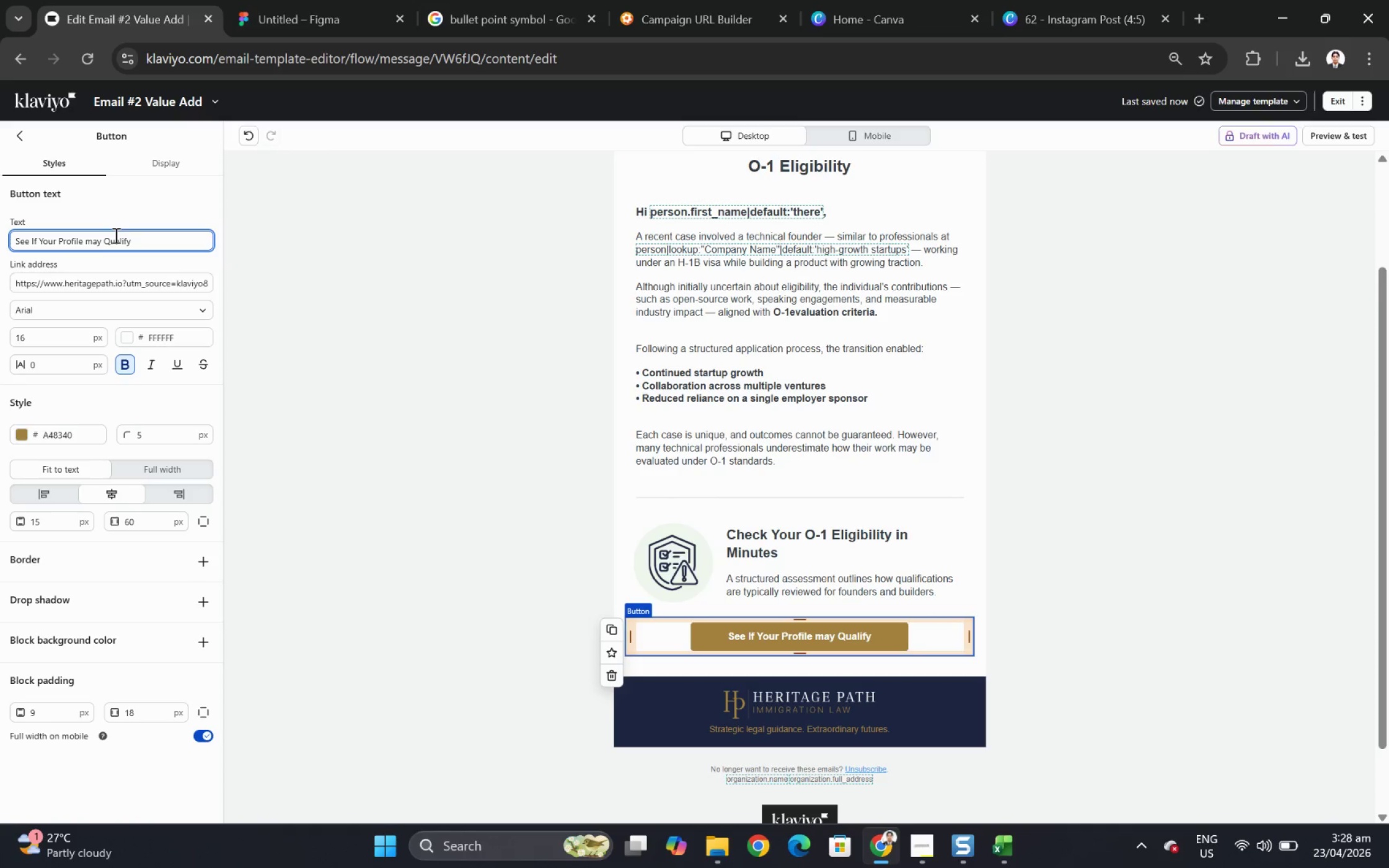 
left_click([966, 542])
 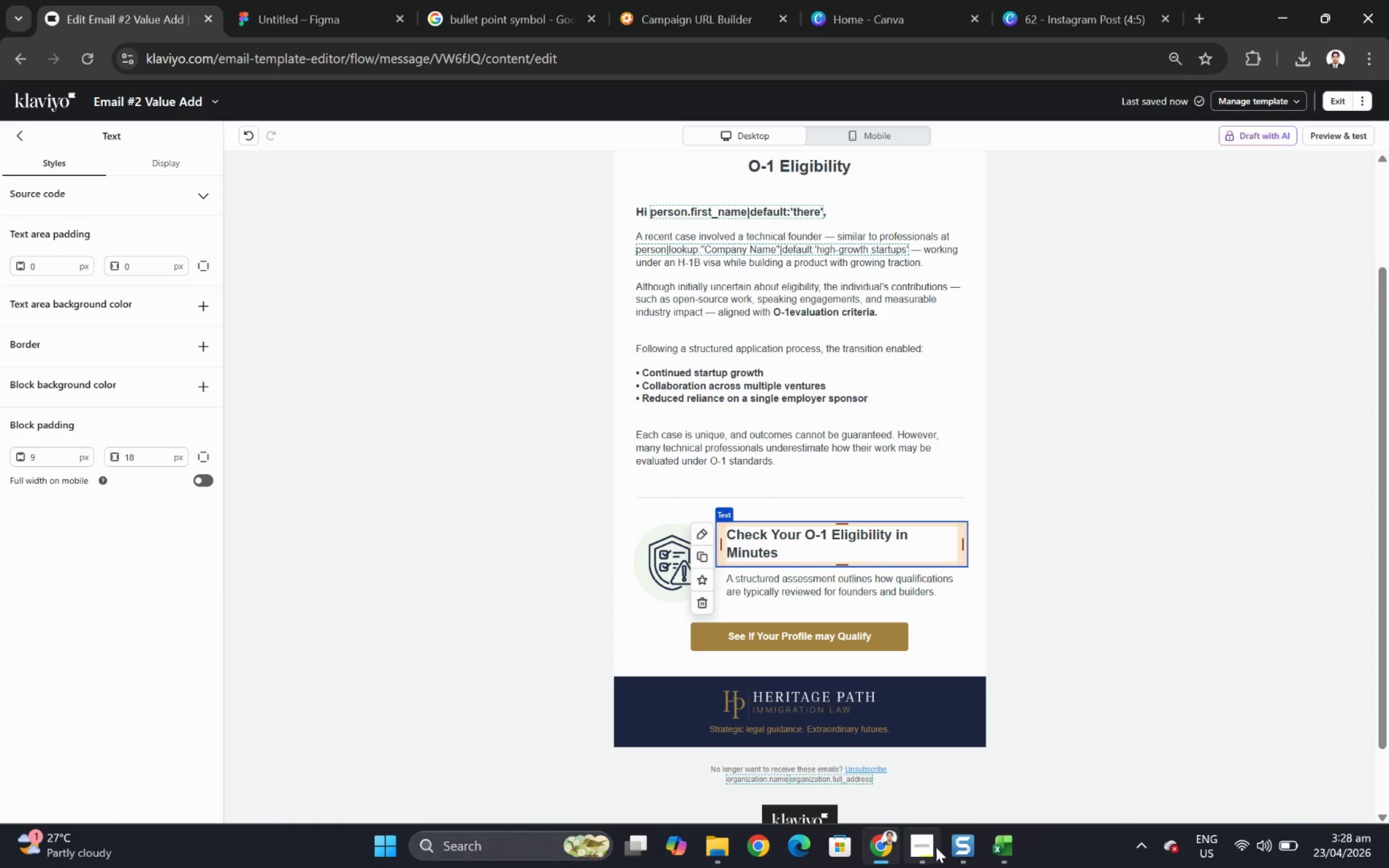 
left_click([931, 844])